 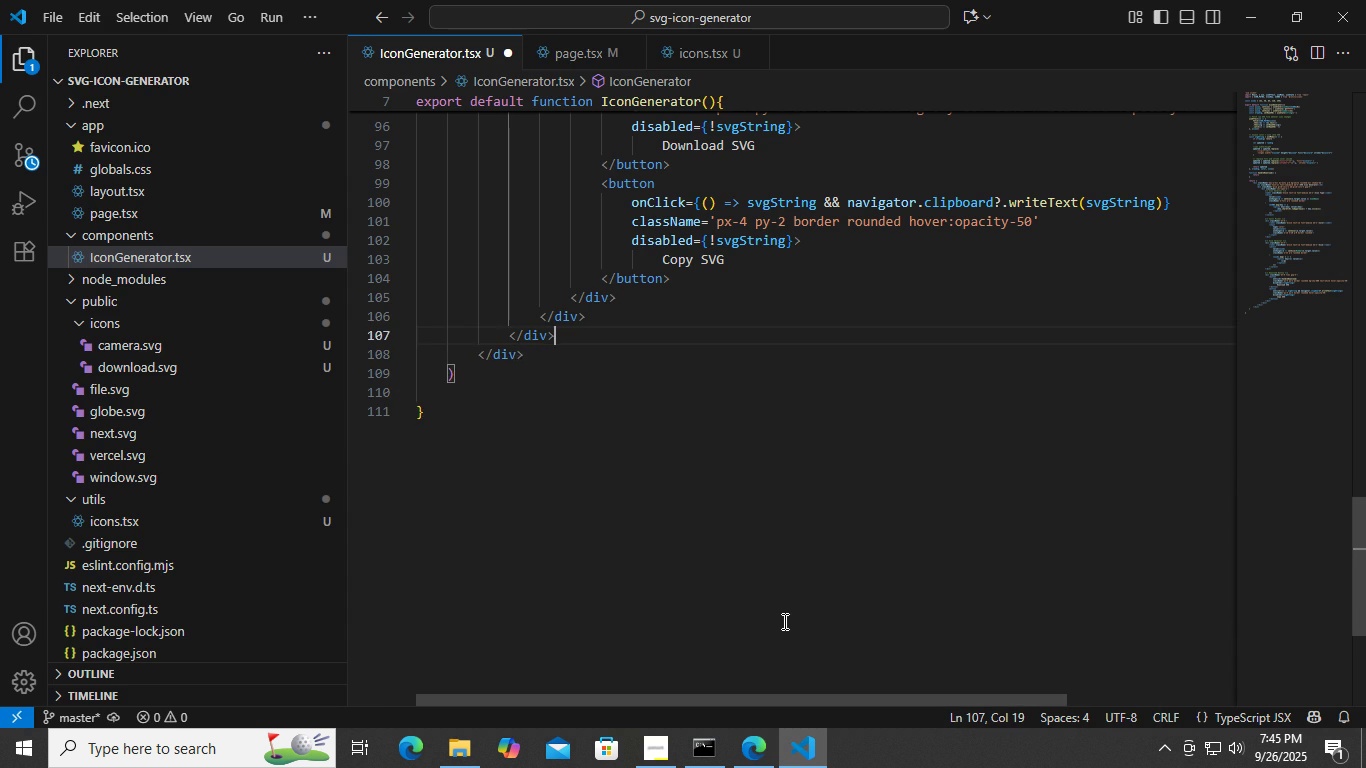 
key(Control+Z)
 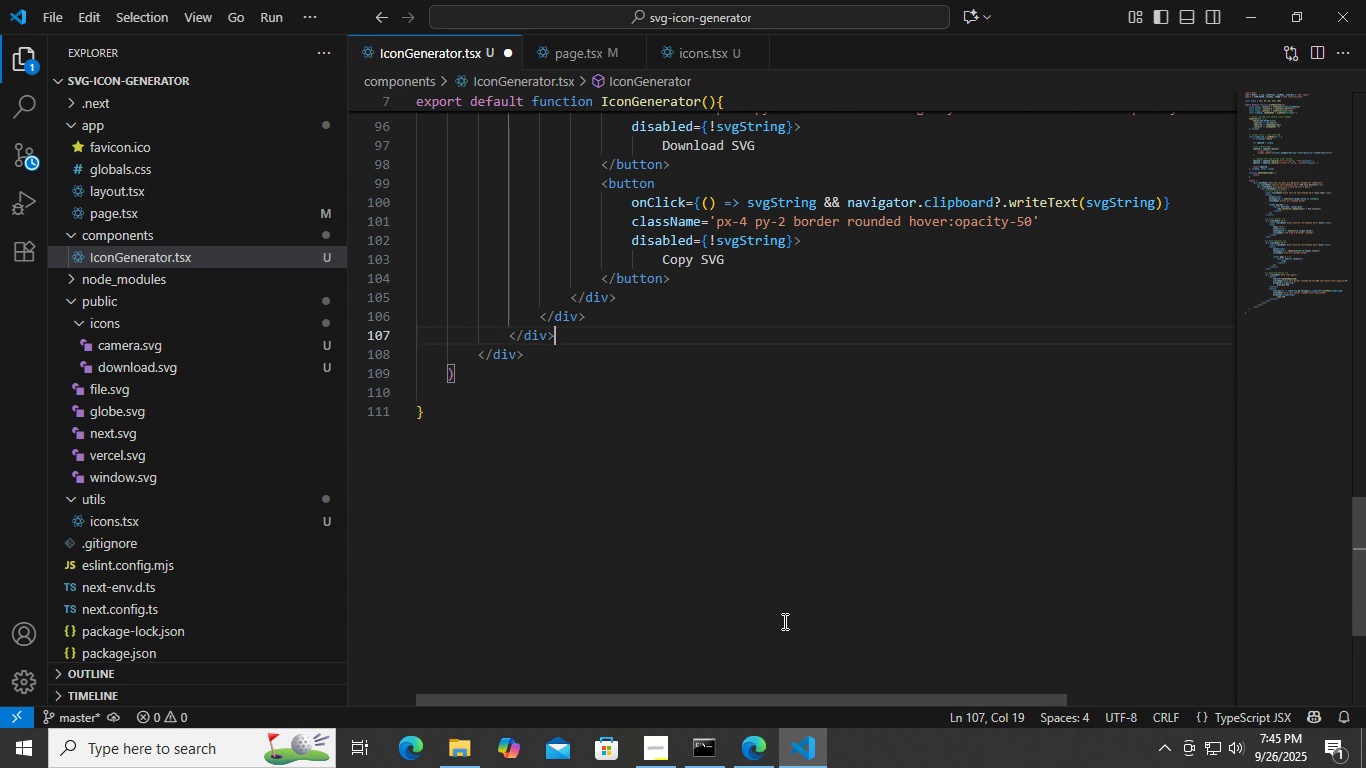 
key(Control+Z)
 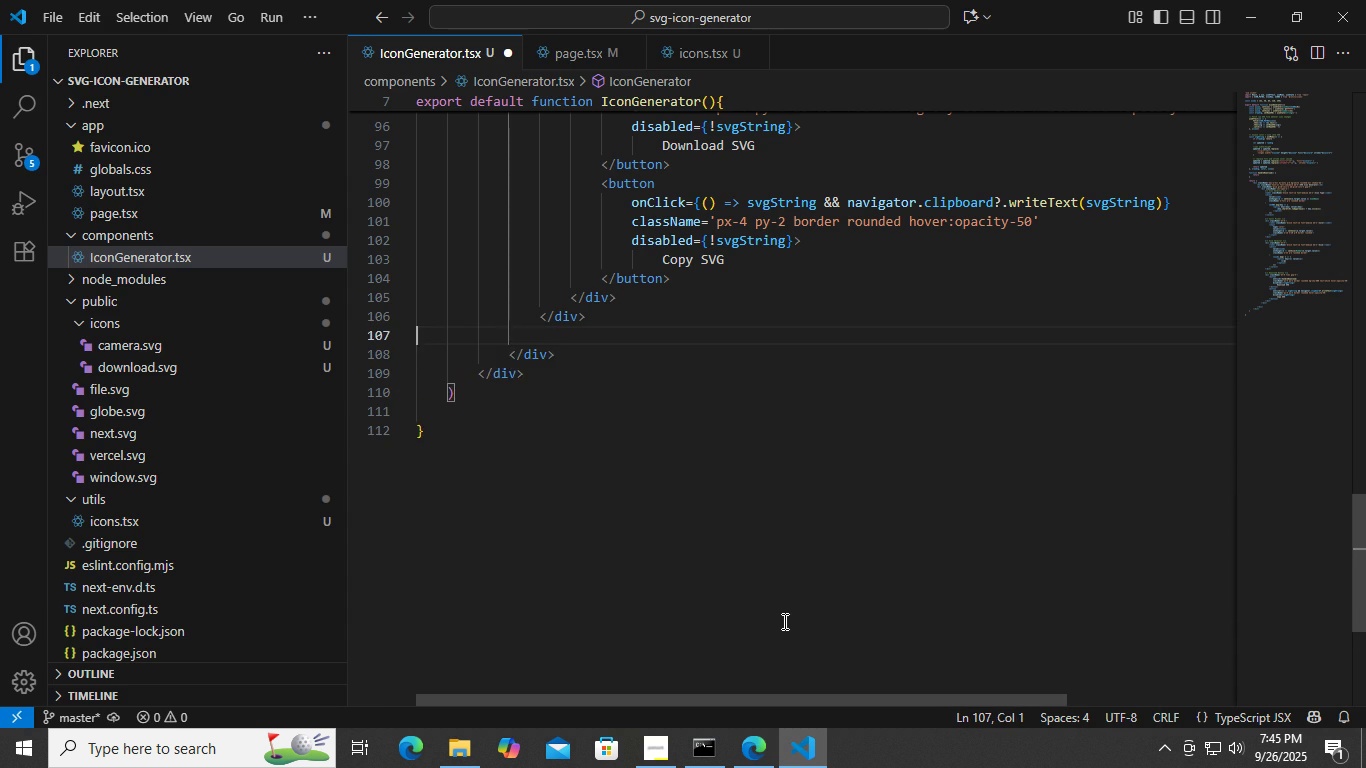 
key(Control+Z)
 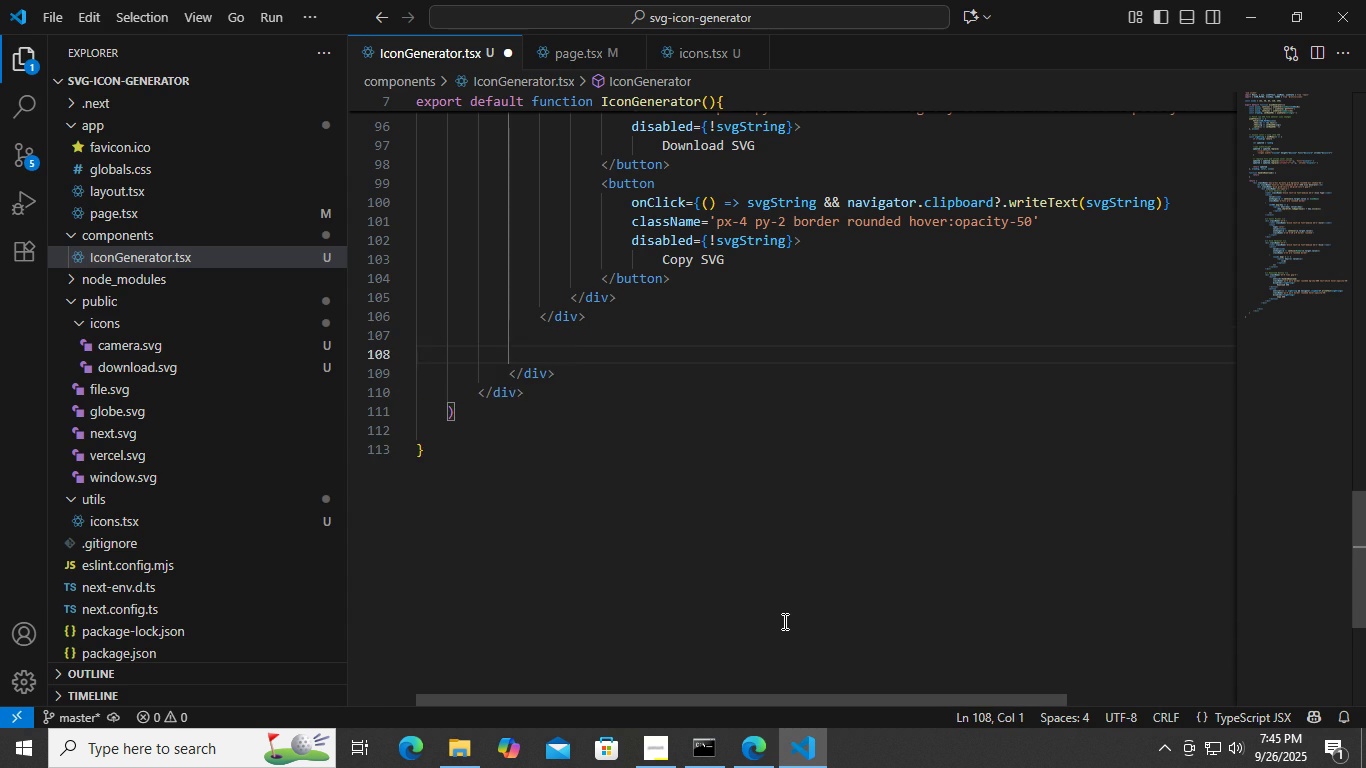 
key(Control+Z)
 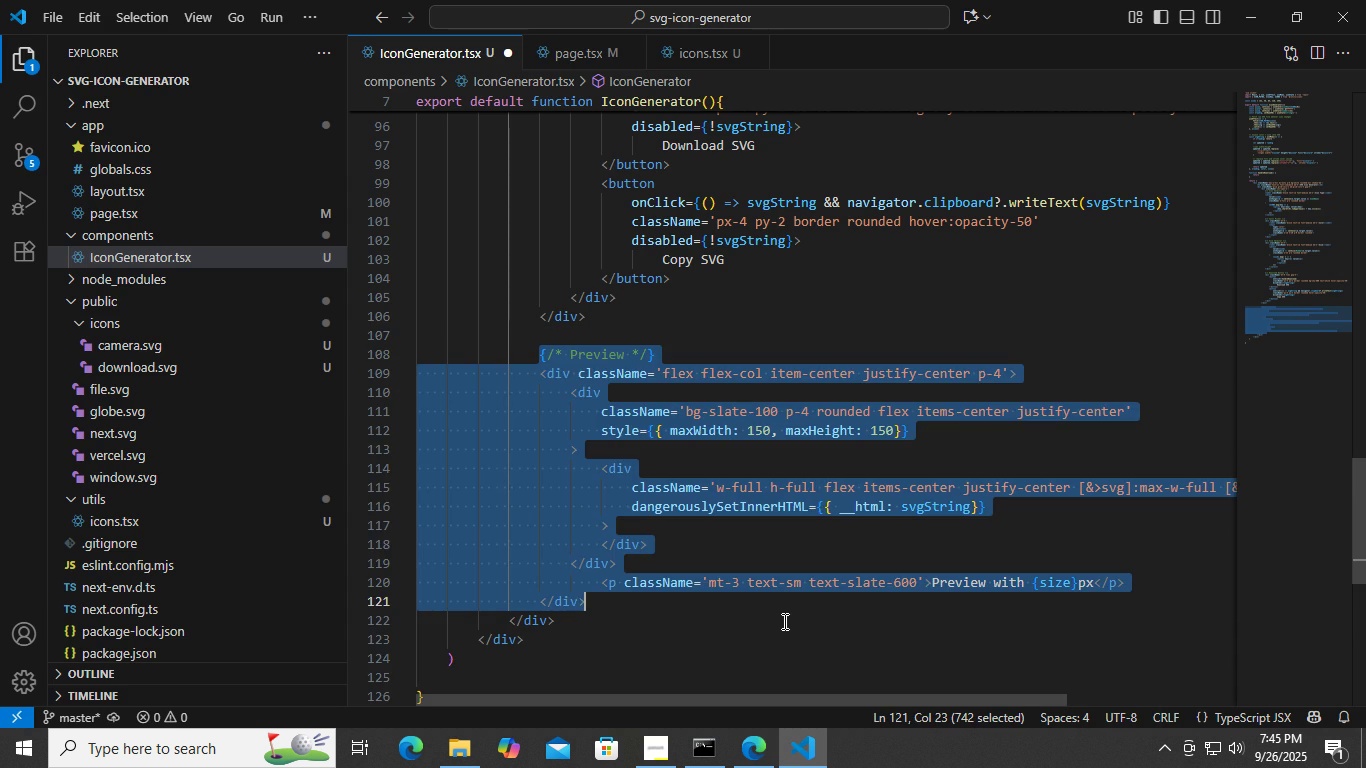 
key(Control+S)
 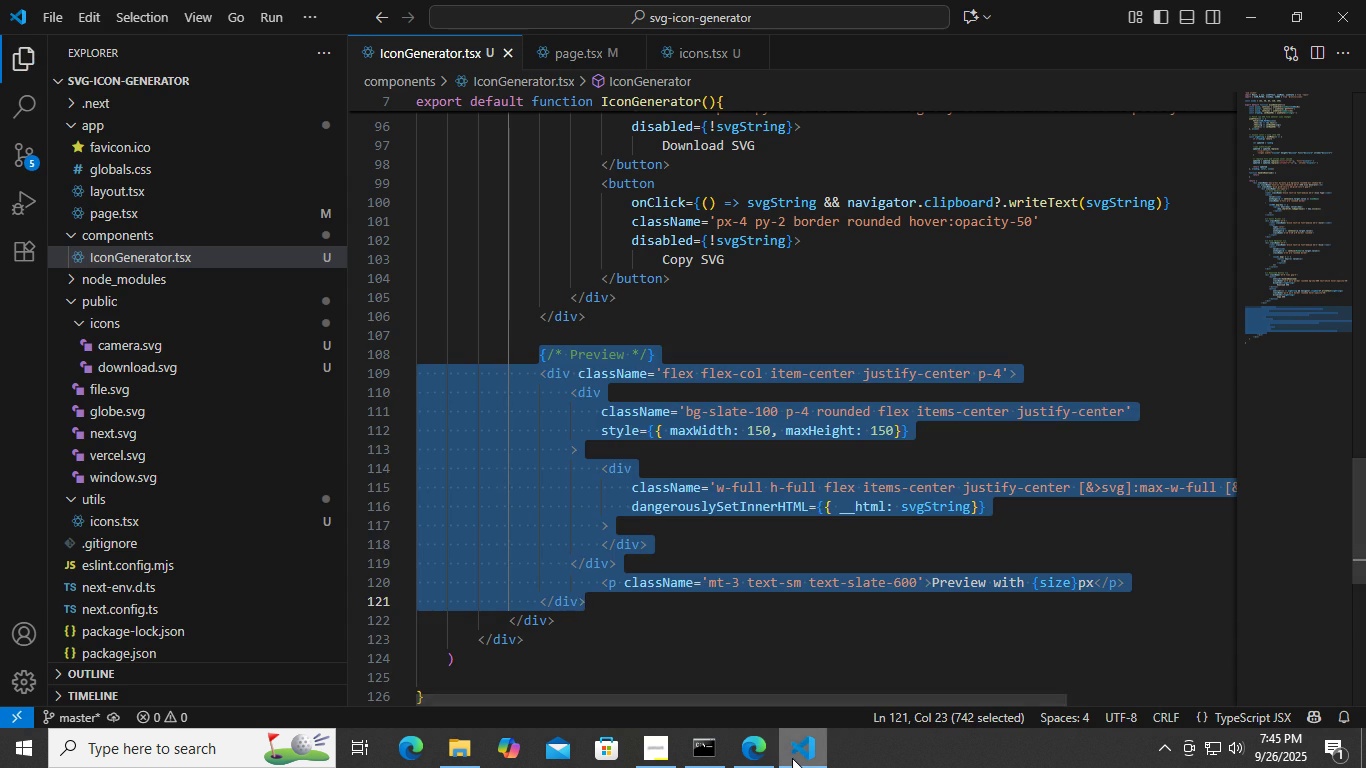 
left_click([792, 758])